 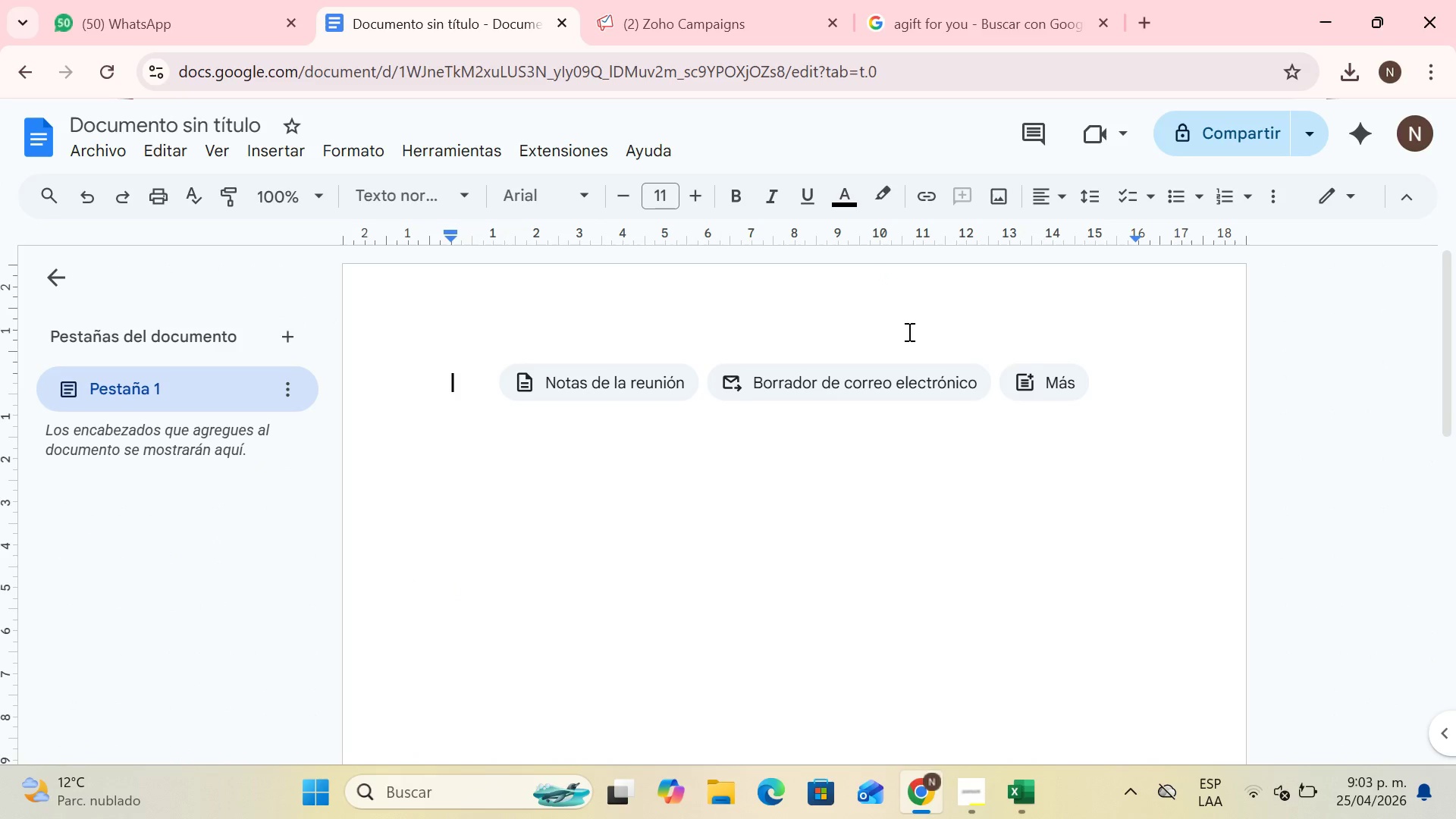 
left_click([959, 817])
 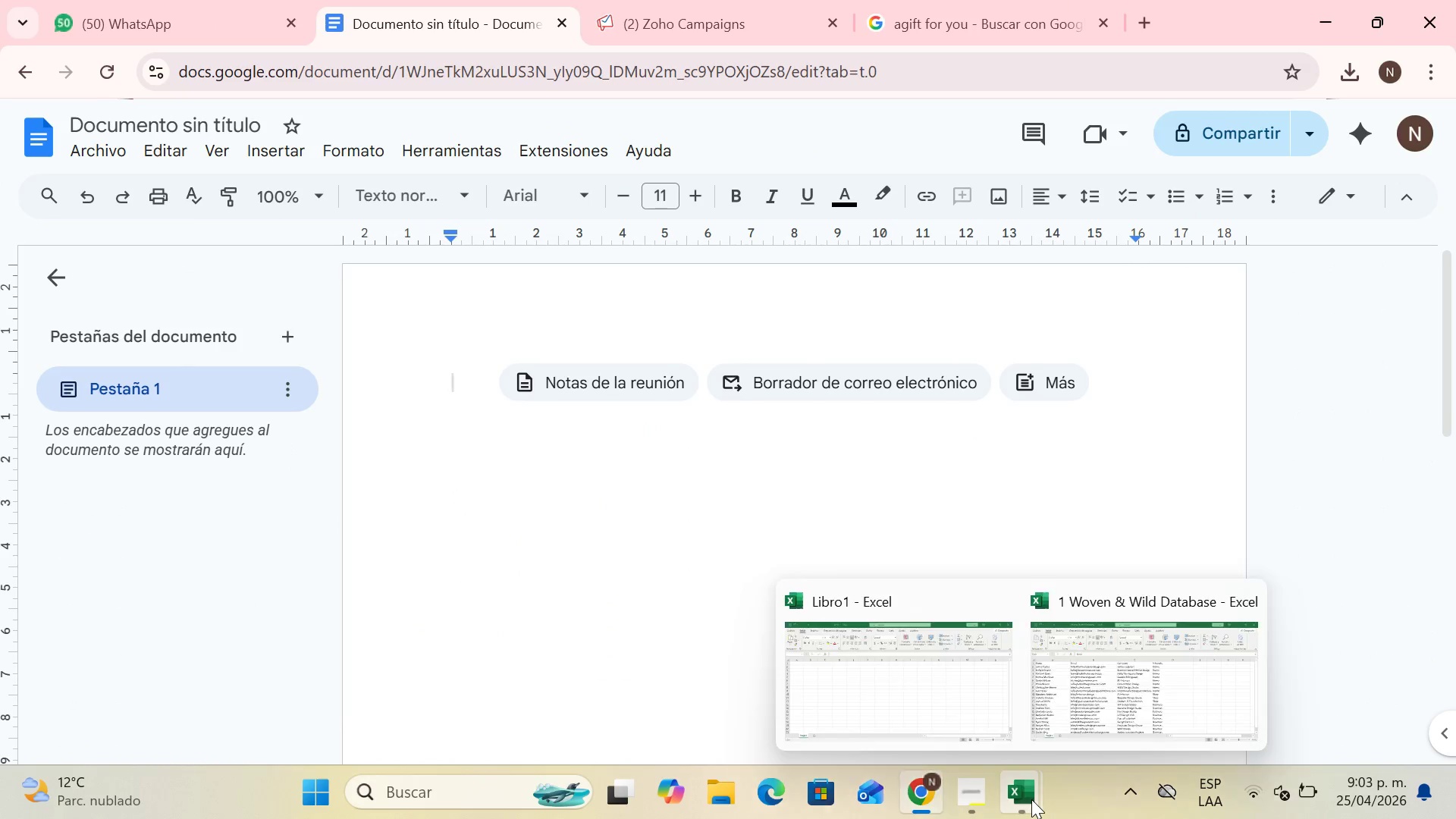 
left_click([739, 0])
 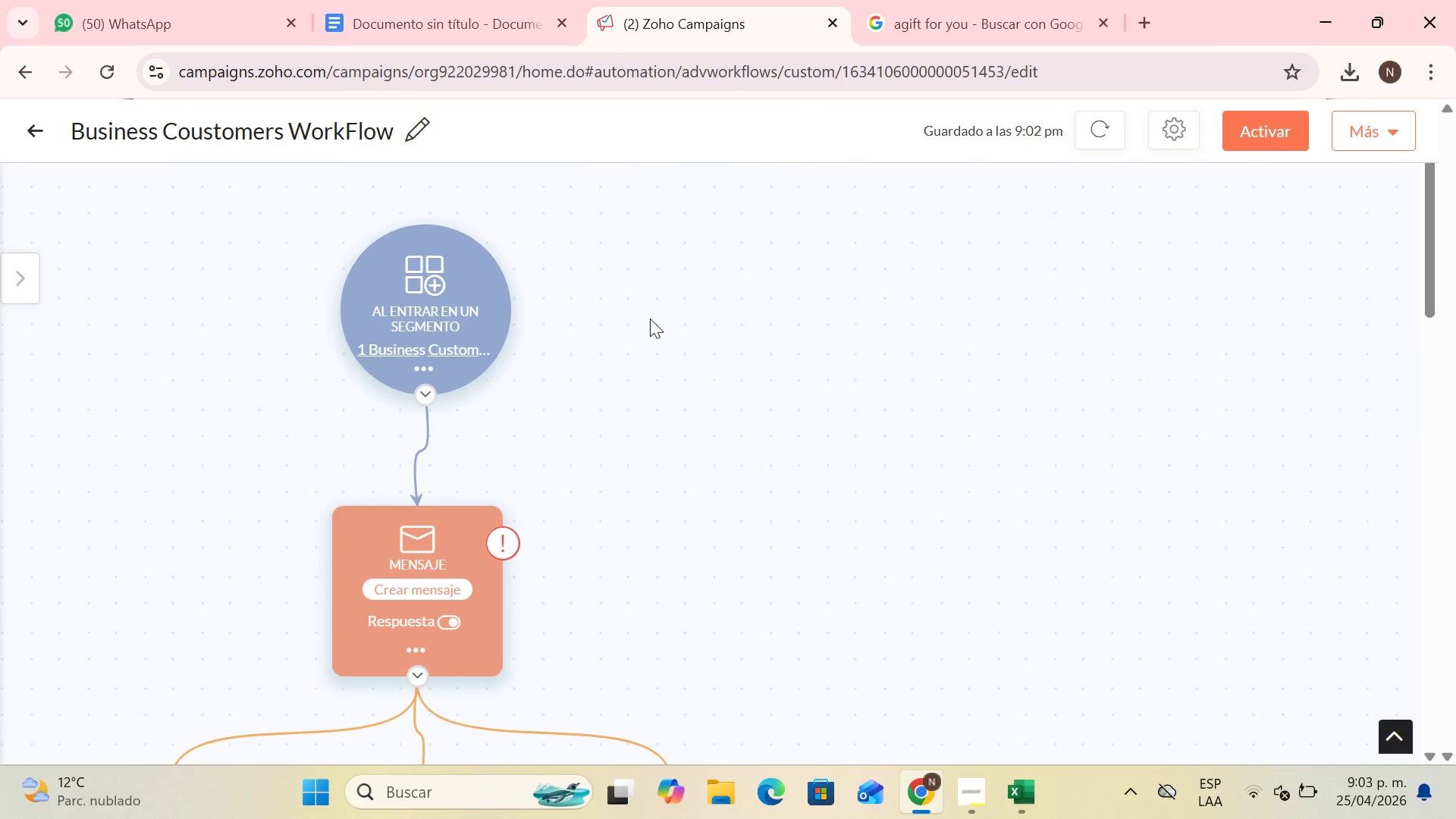 
scroll: coordinate [969, 434], scroll_direction: down, amount: 2.0
 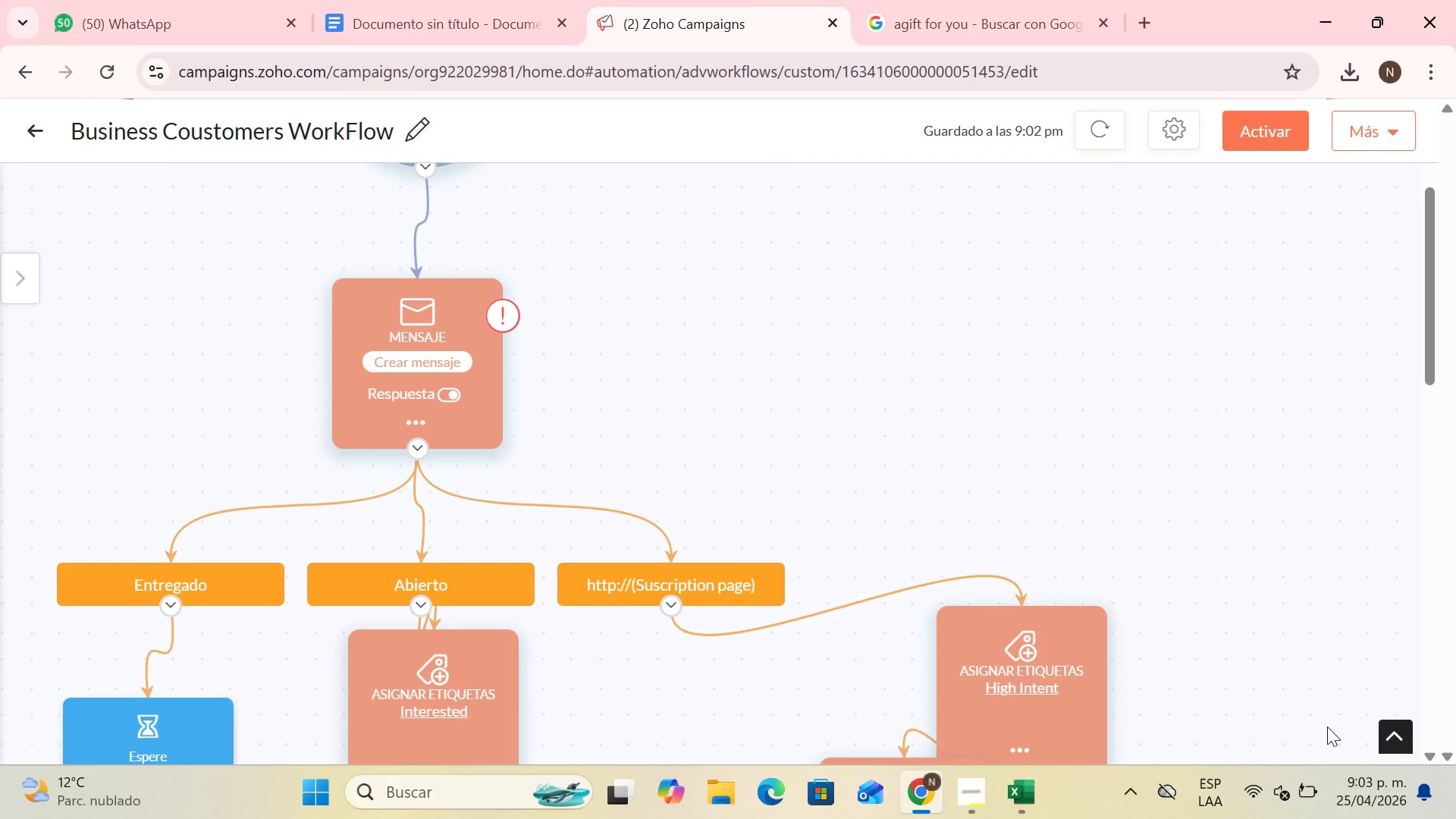 
key(F11)
 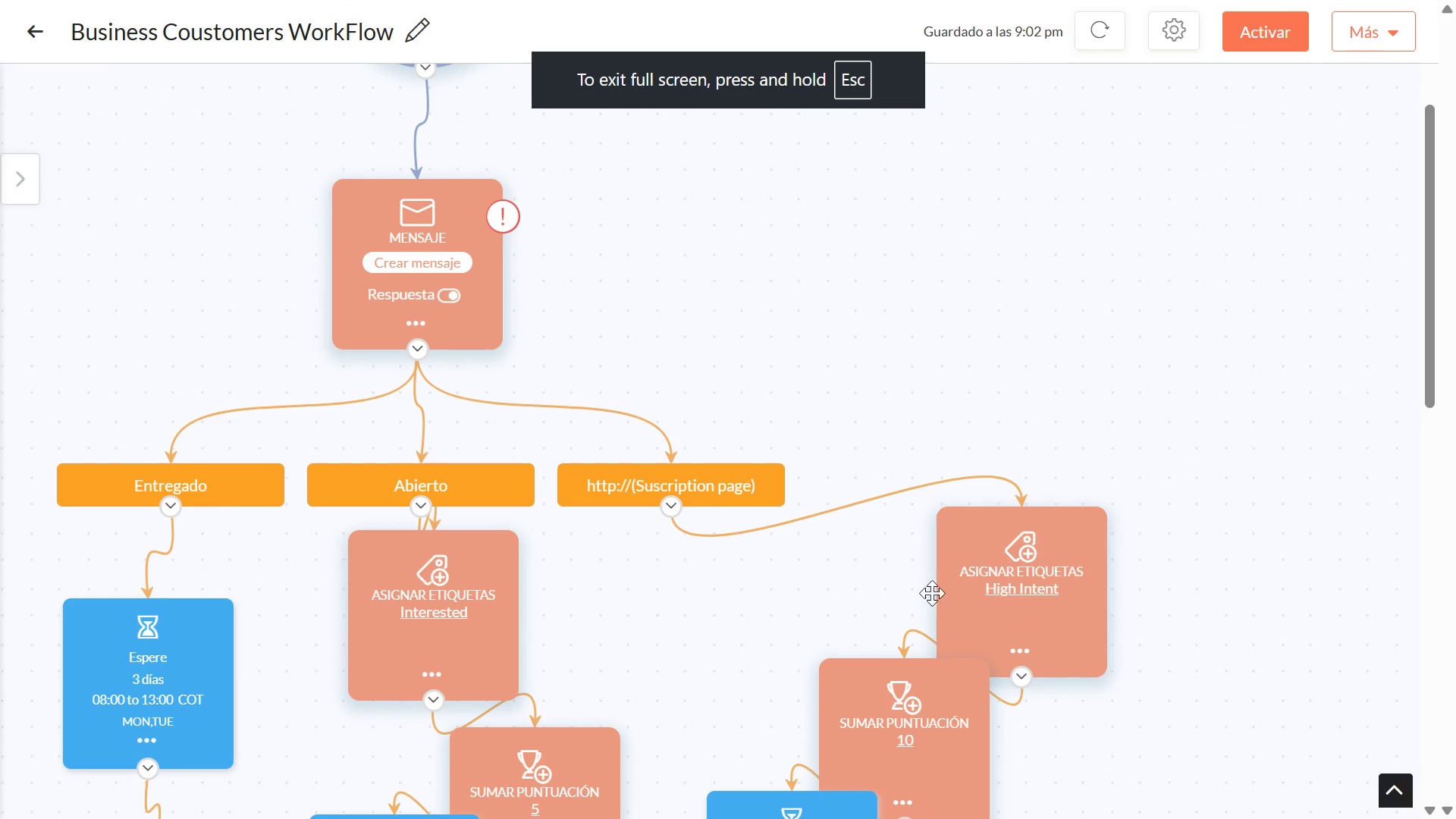 
scroll: coordinate [661, 563], scroll_direction: down, amount: 5.0
 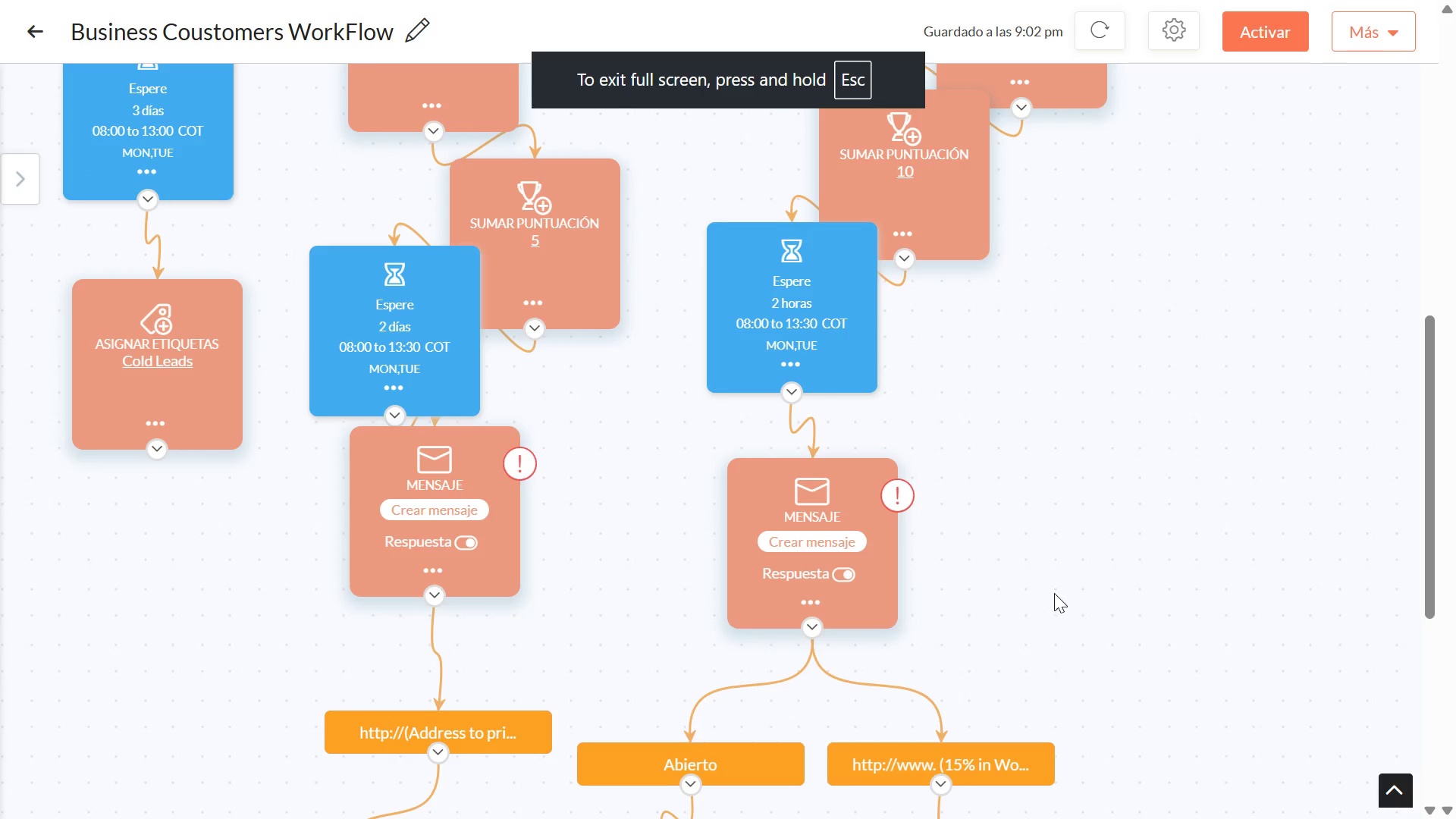 
scroll: coordinate [470, 457], scroll_direction: up, amount: 5.0
 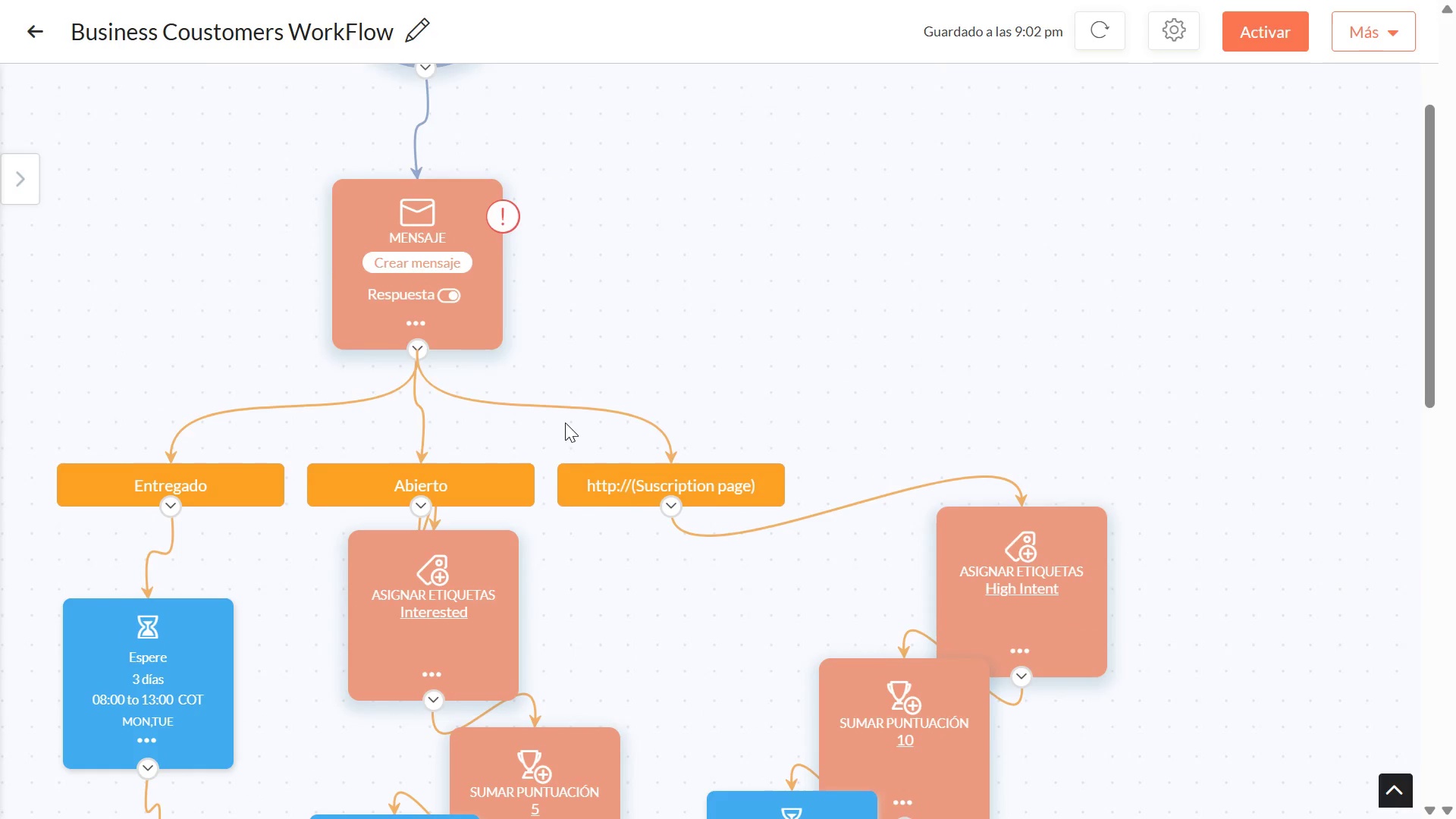 
scroll: coordinate [565, 422], scroll_direction: down, amount: 1.0
 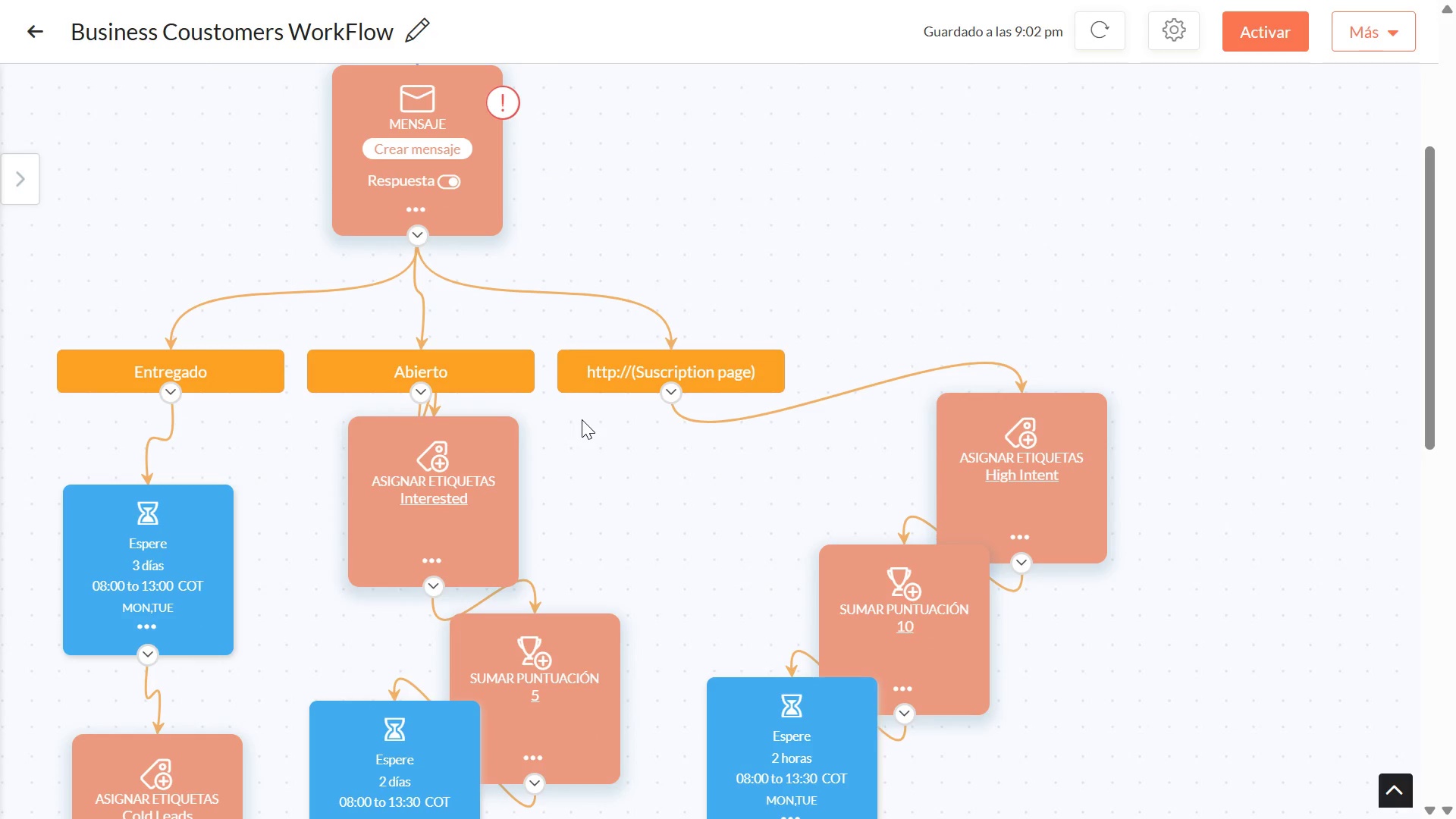 
scroll: coordinate [582, 419], scroll_direction: up, amount: 2.0
 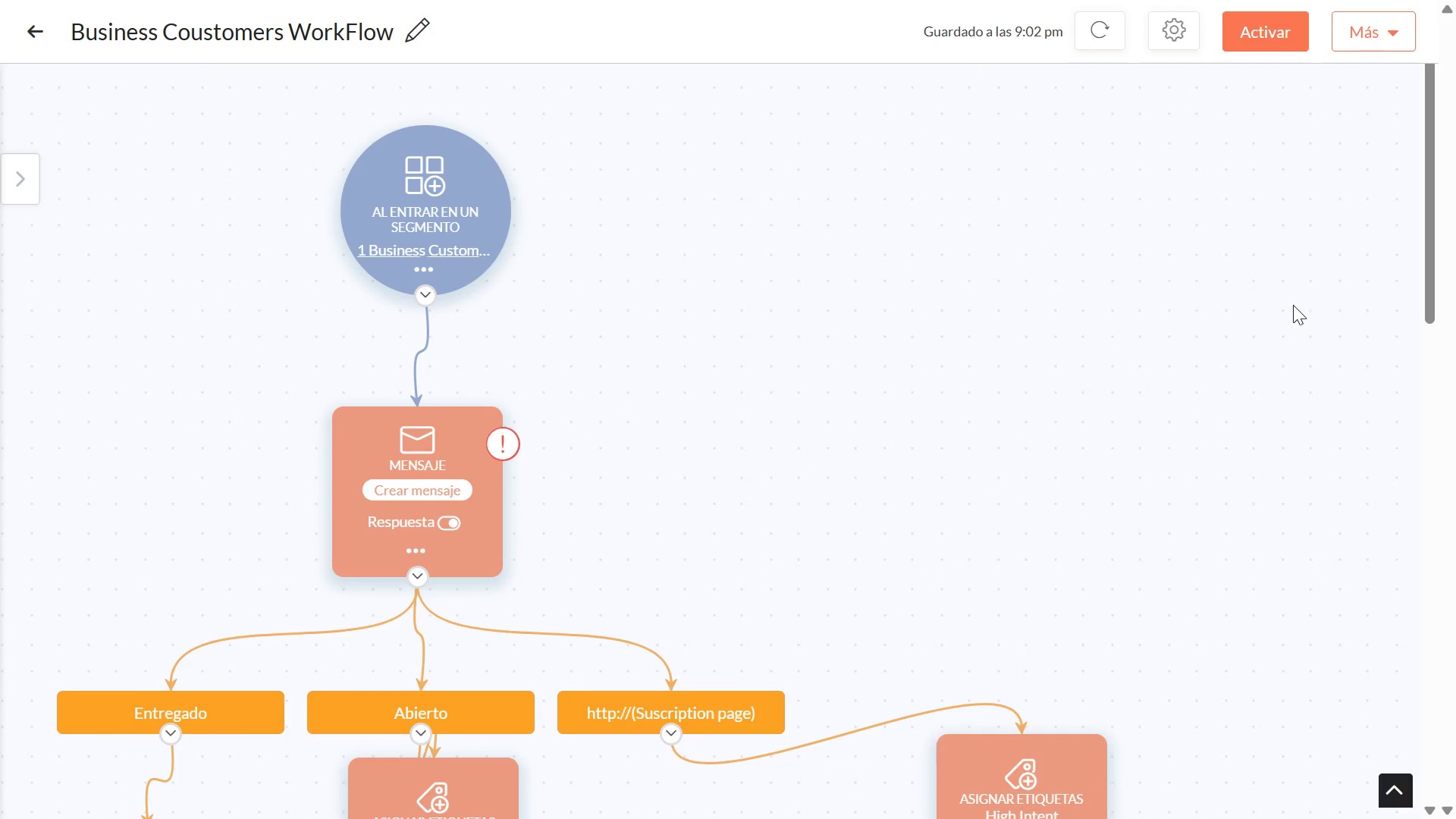 
scroll: coordinate [902, 318], scroll_direction: down, amount: 1.0
 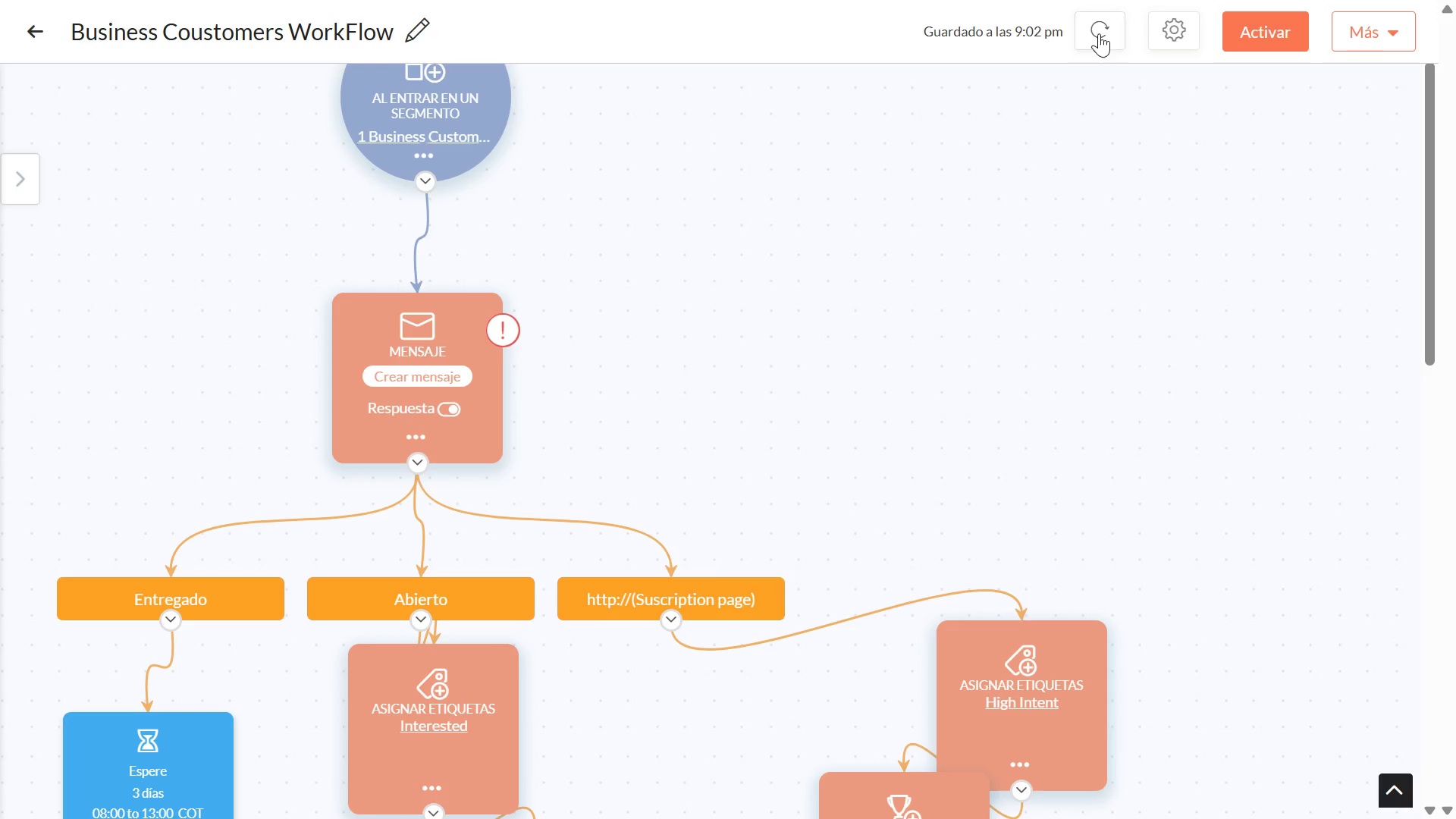 
left_click([1164, 21])
 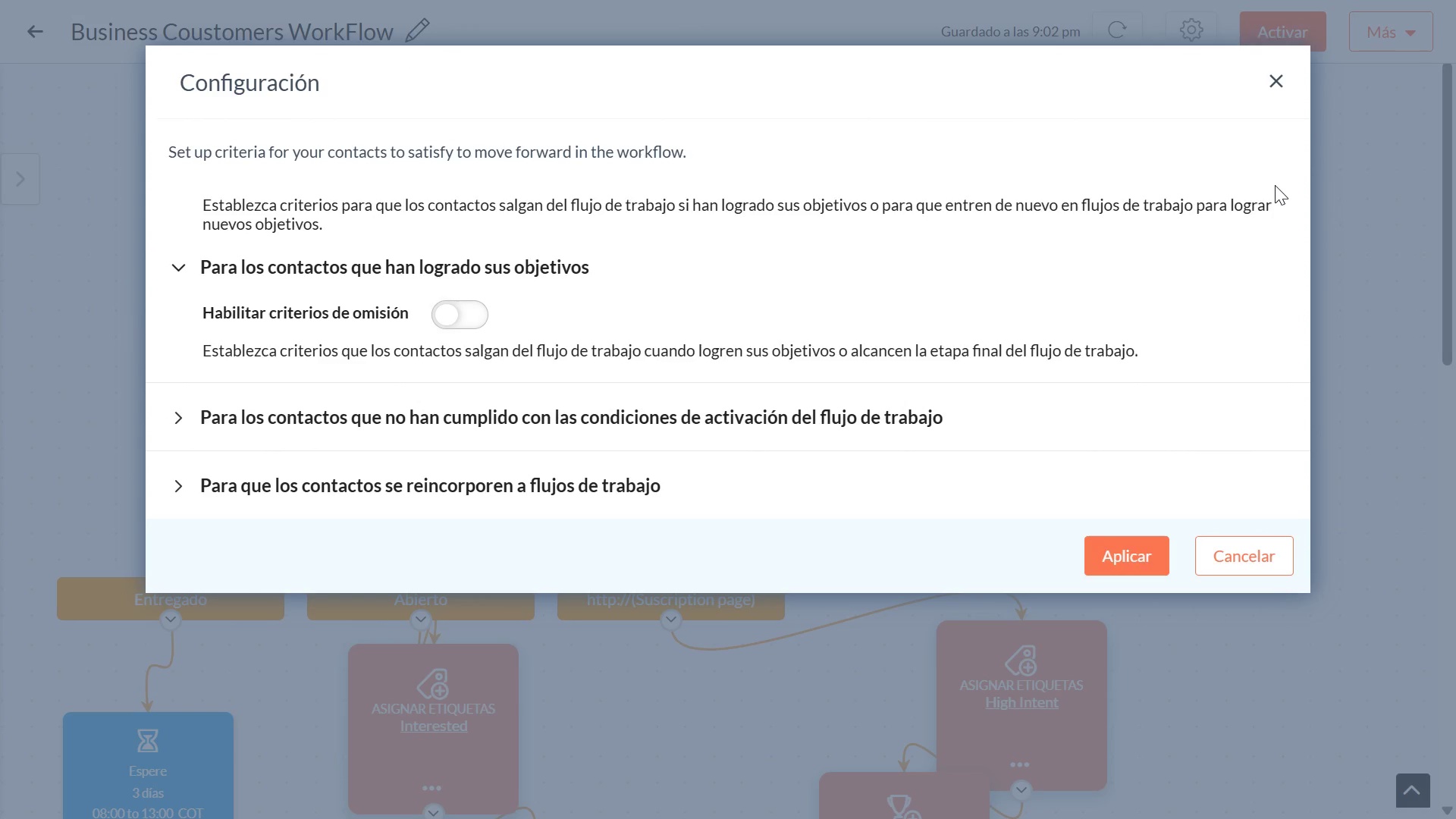 
double_click([1274, 72])
 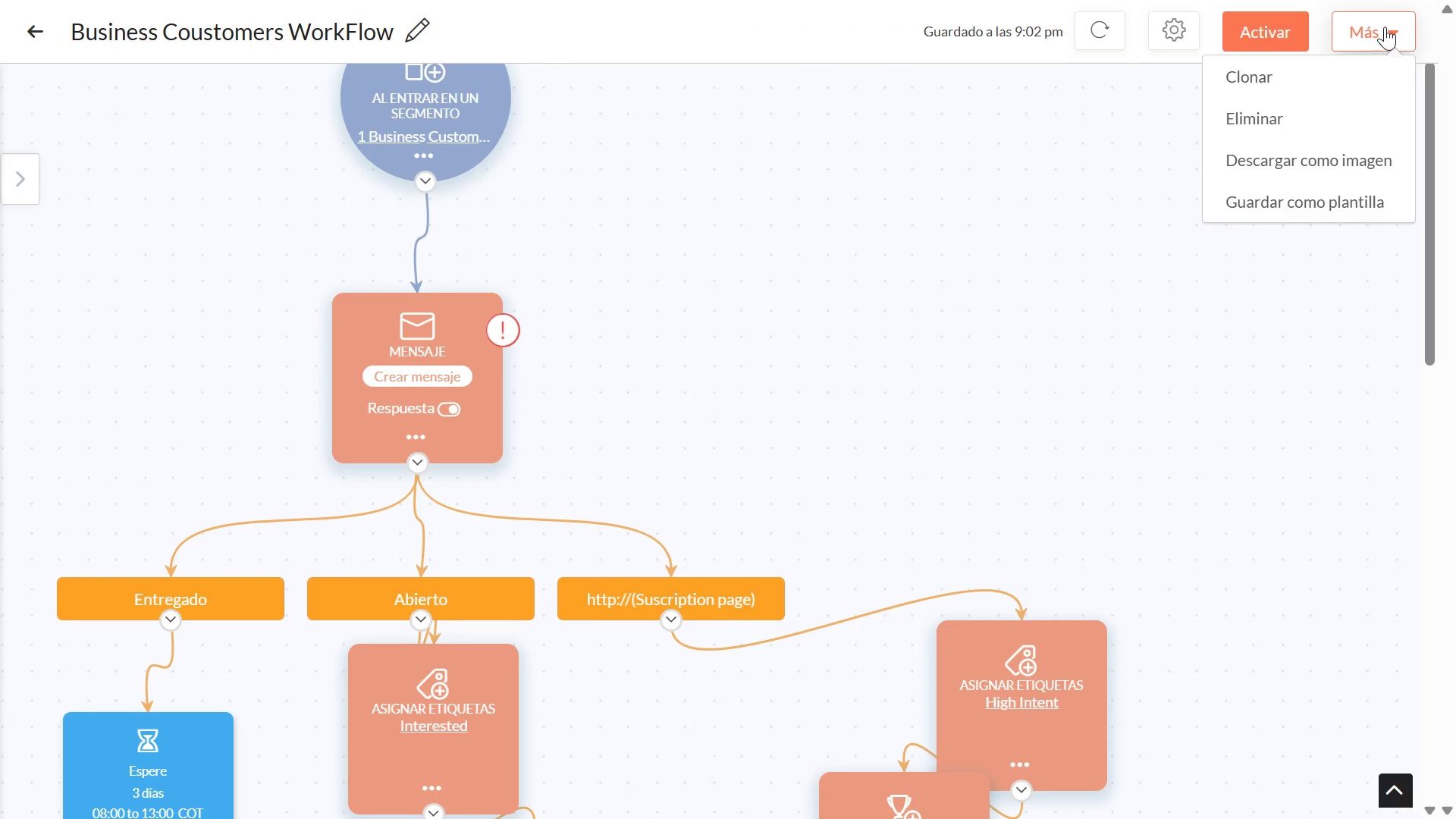 
left_click([1385, 27])
 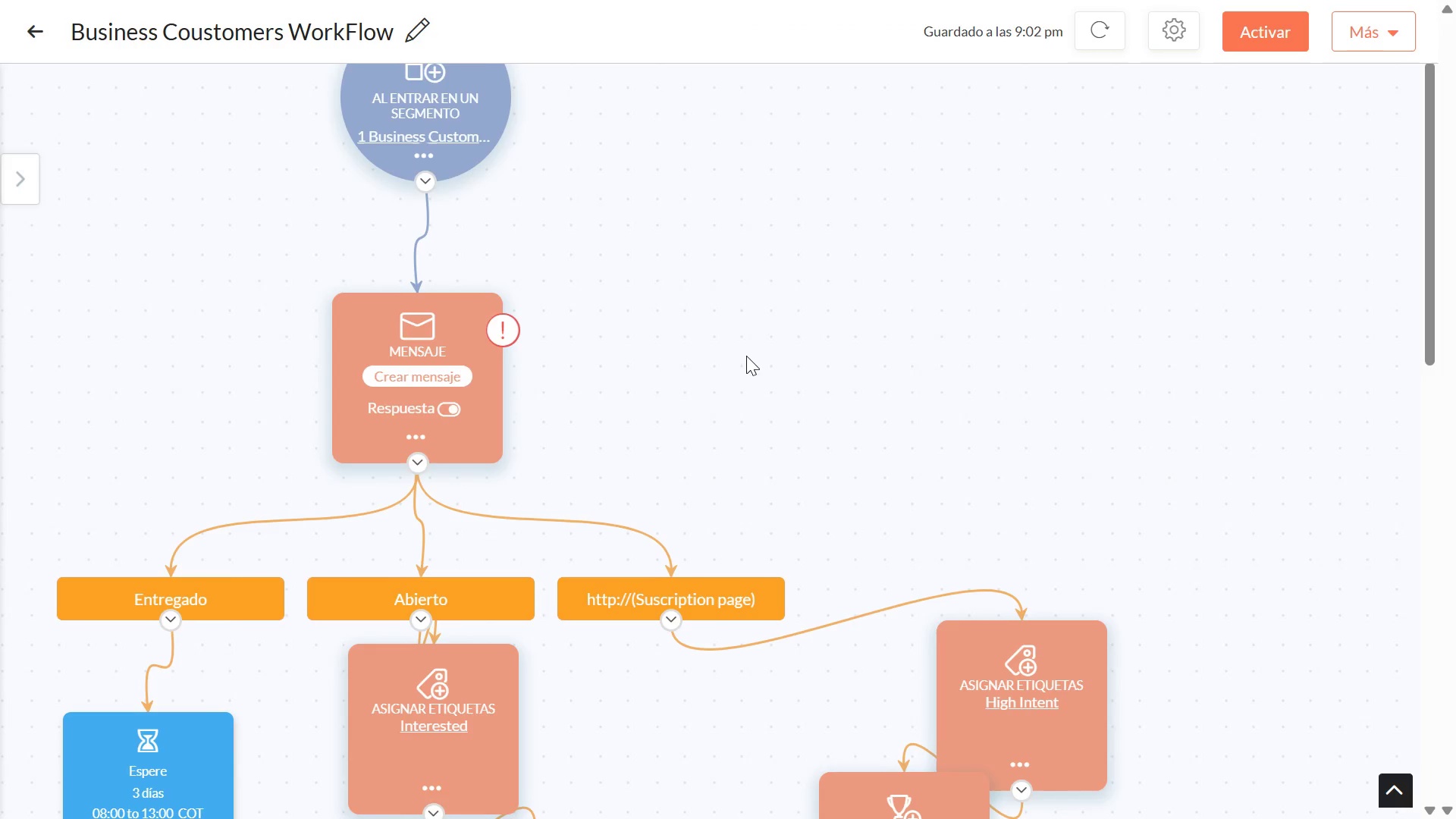 
scroll: coordinate [500, 320], scroll_direction: up, amount: 2.0
 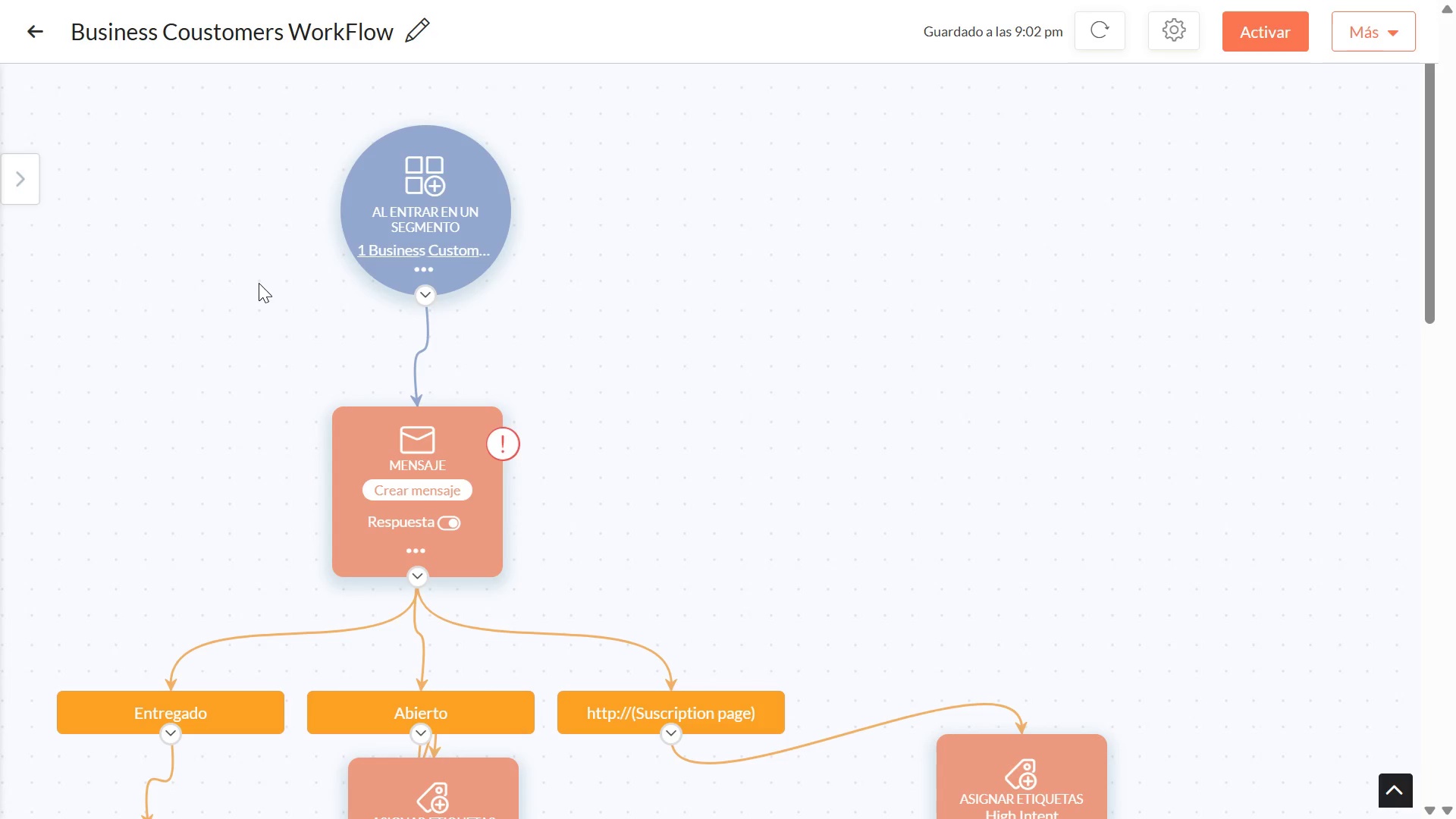 
left_click_drag(start_coordinate=[242, 284], to_coordinate=[479, 287])
 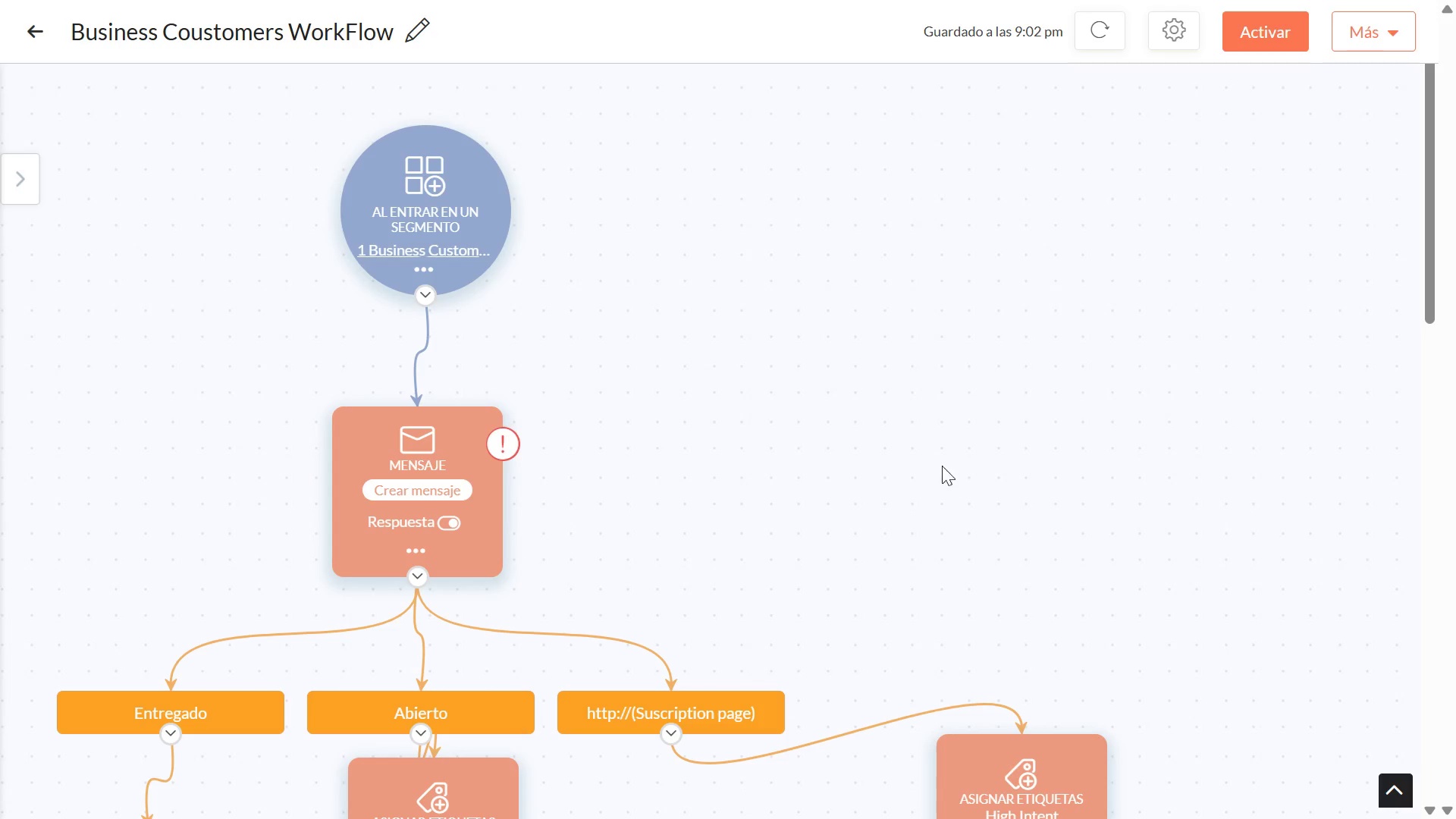 
scroll: coordinate [908, 440], scroll_direction: none, amount: 0.0
 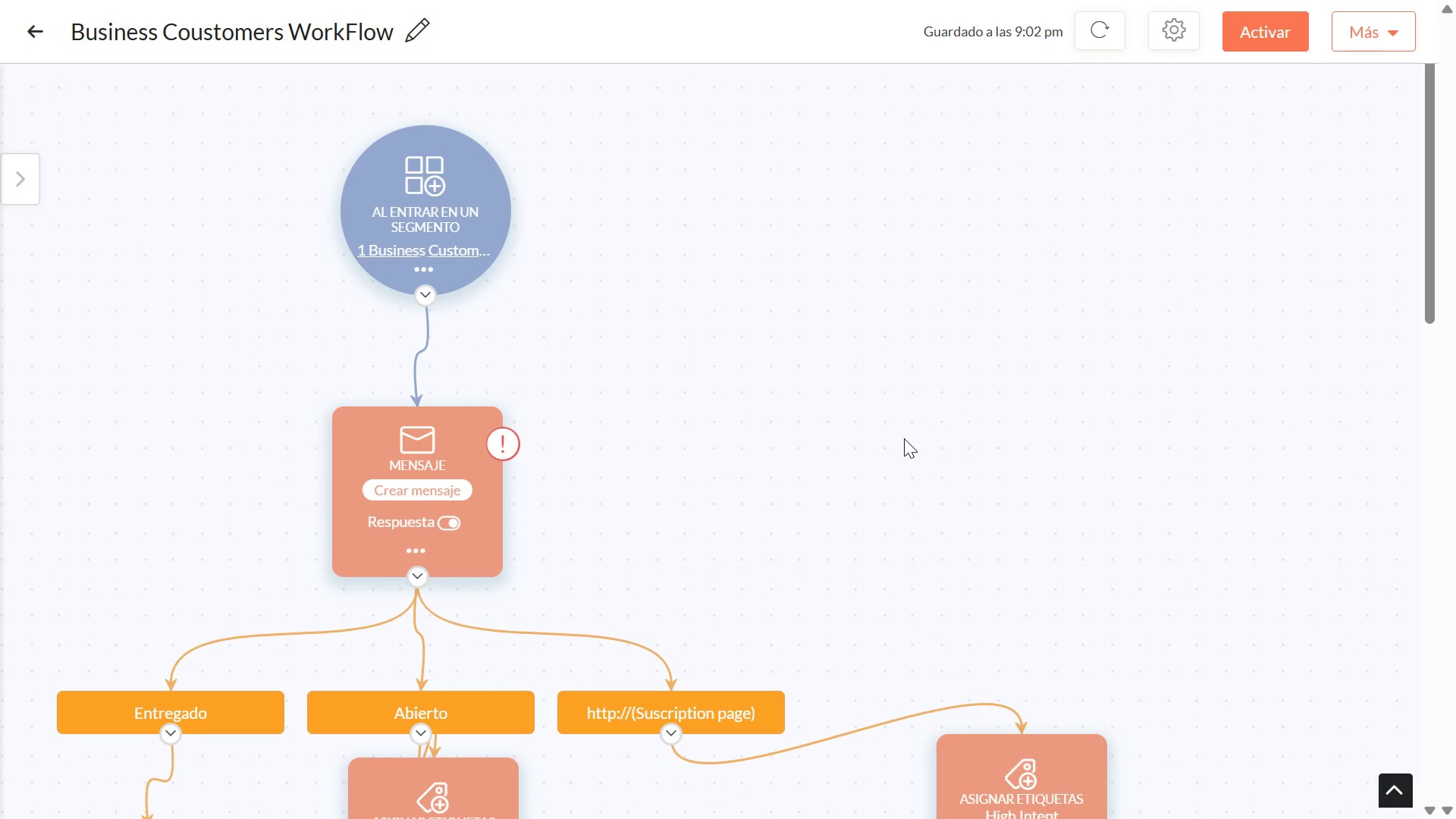 
key(PrintScreen)
 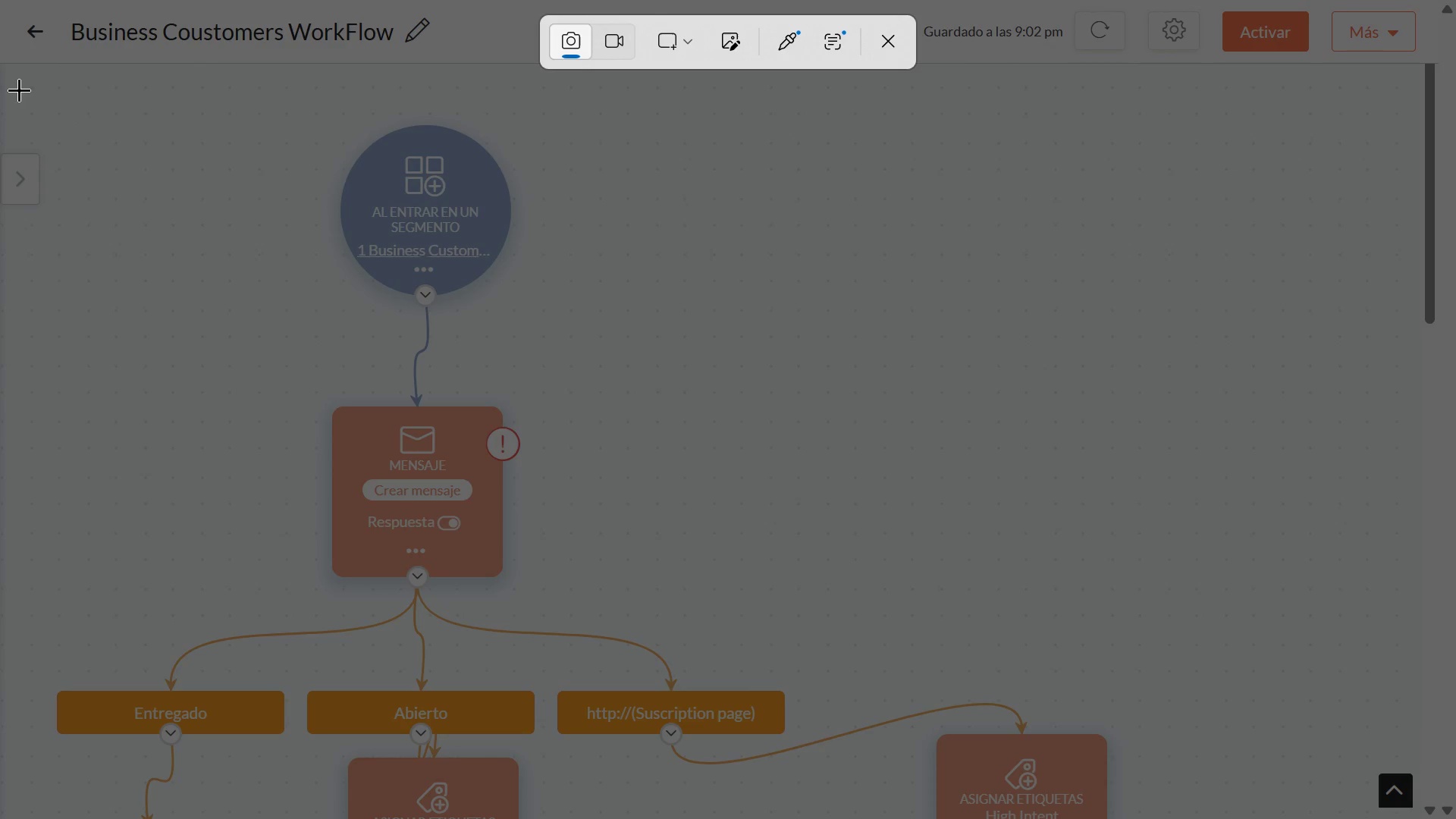 
left_click_drag(start_coordinate=[41, 89], to_coordinate=[1150, 818])
 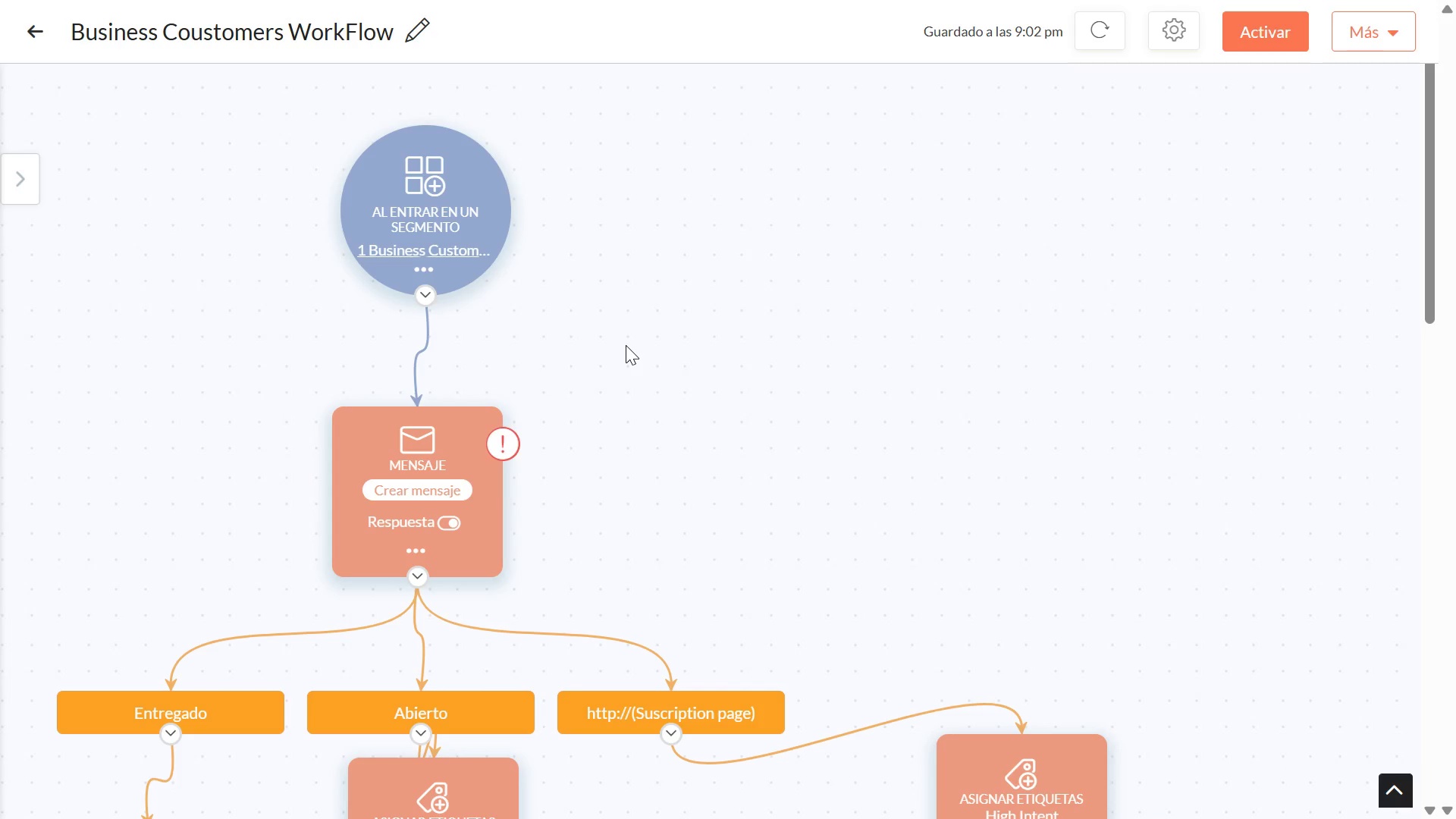 
key(F11)
 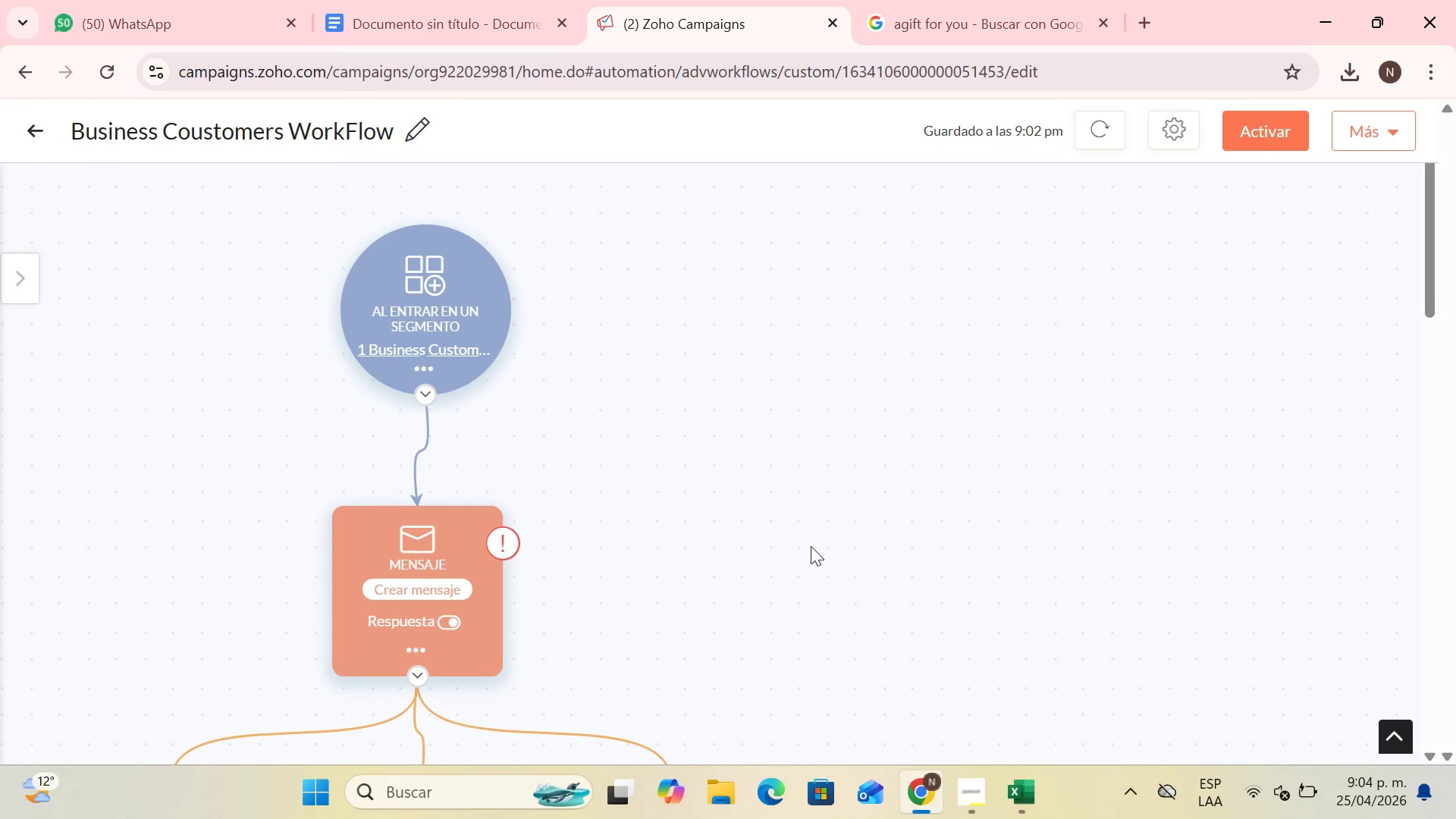 
scroll: coordinate [915, 723], scroll_direction: down, amount: 3.0
 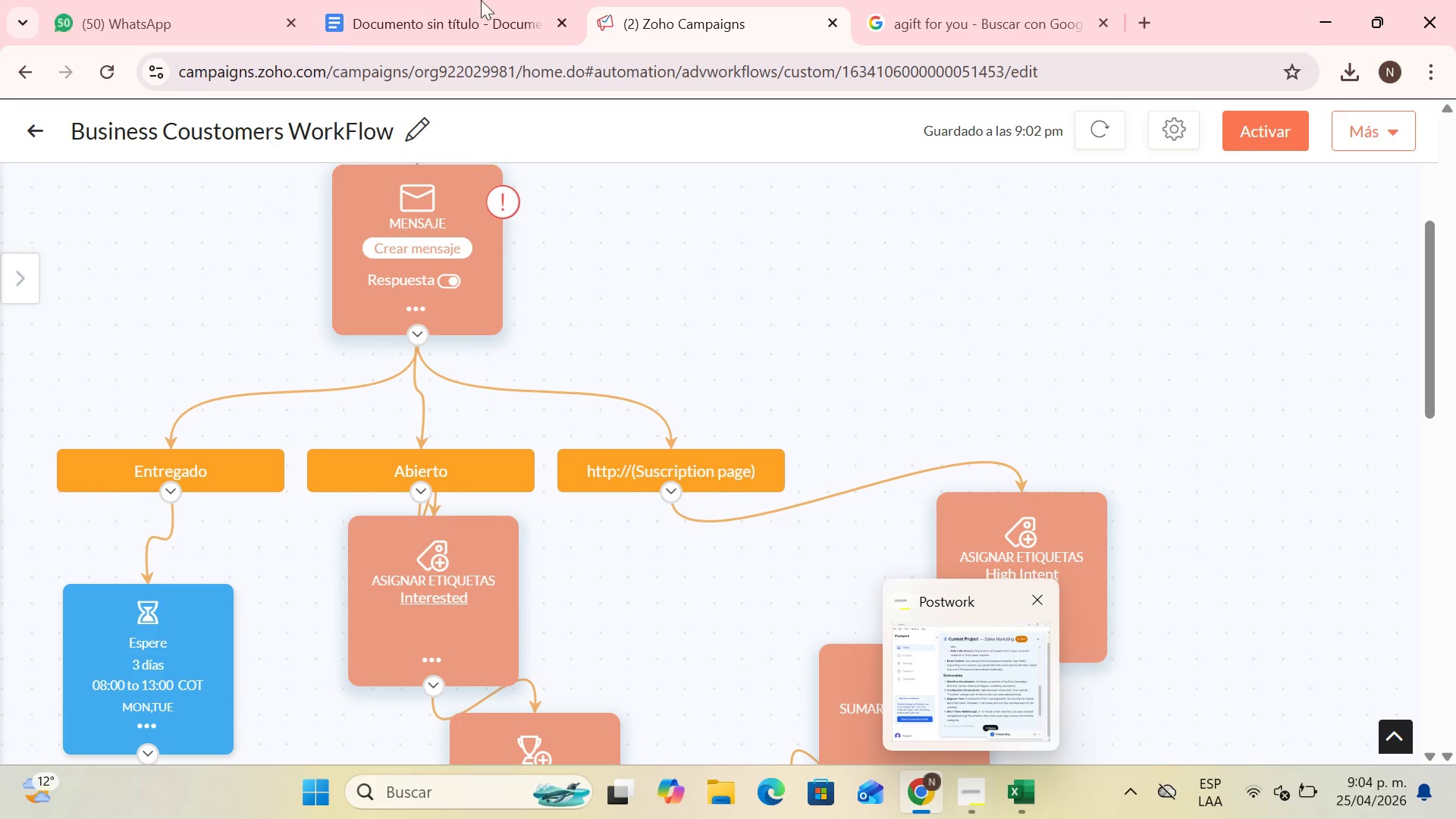 
left_click([384, 0])
 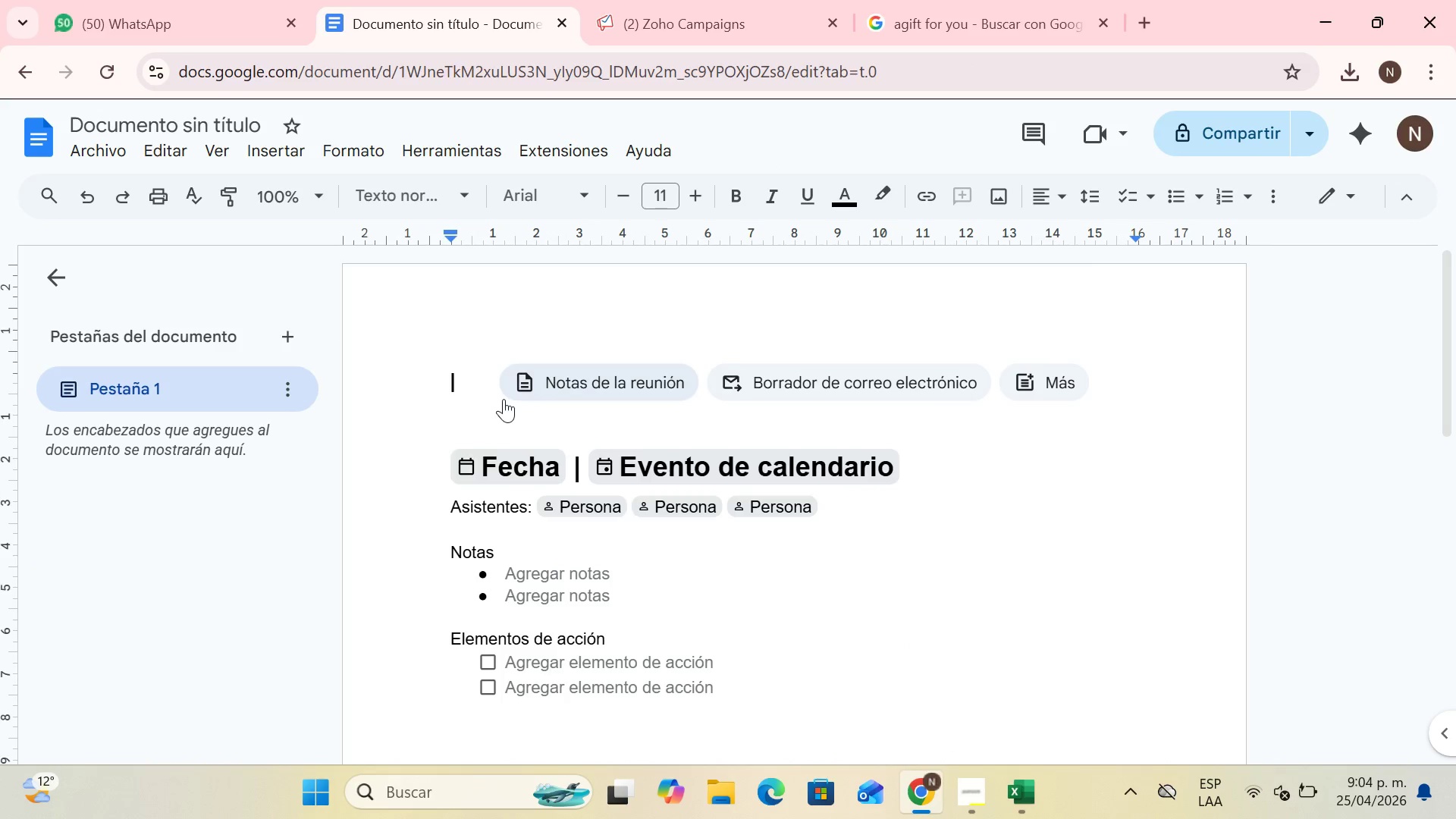 
key(Control+ControlLeft)
 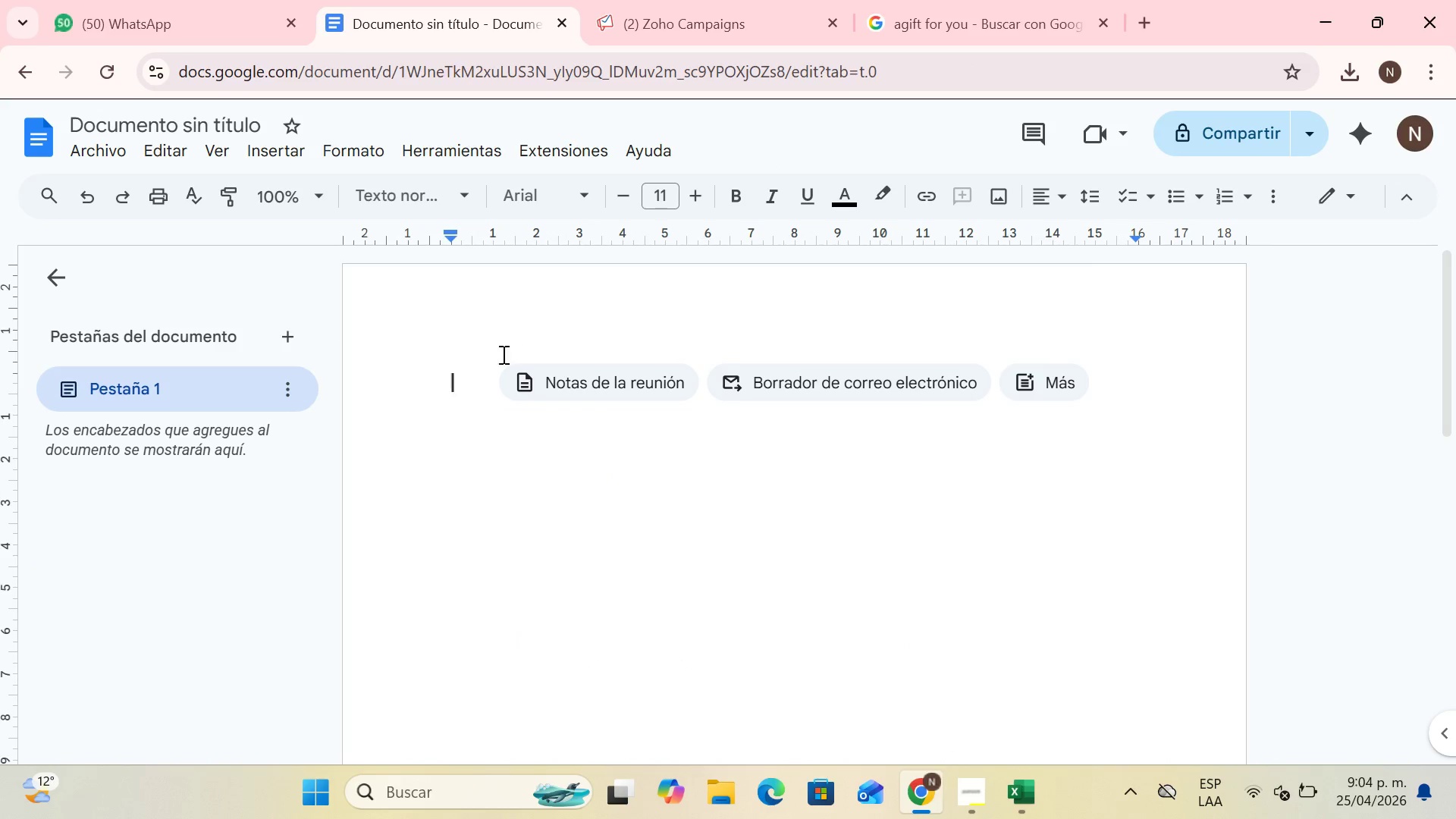 
key(Control+ControlLeft)
 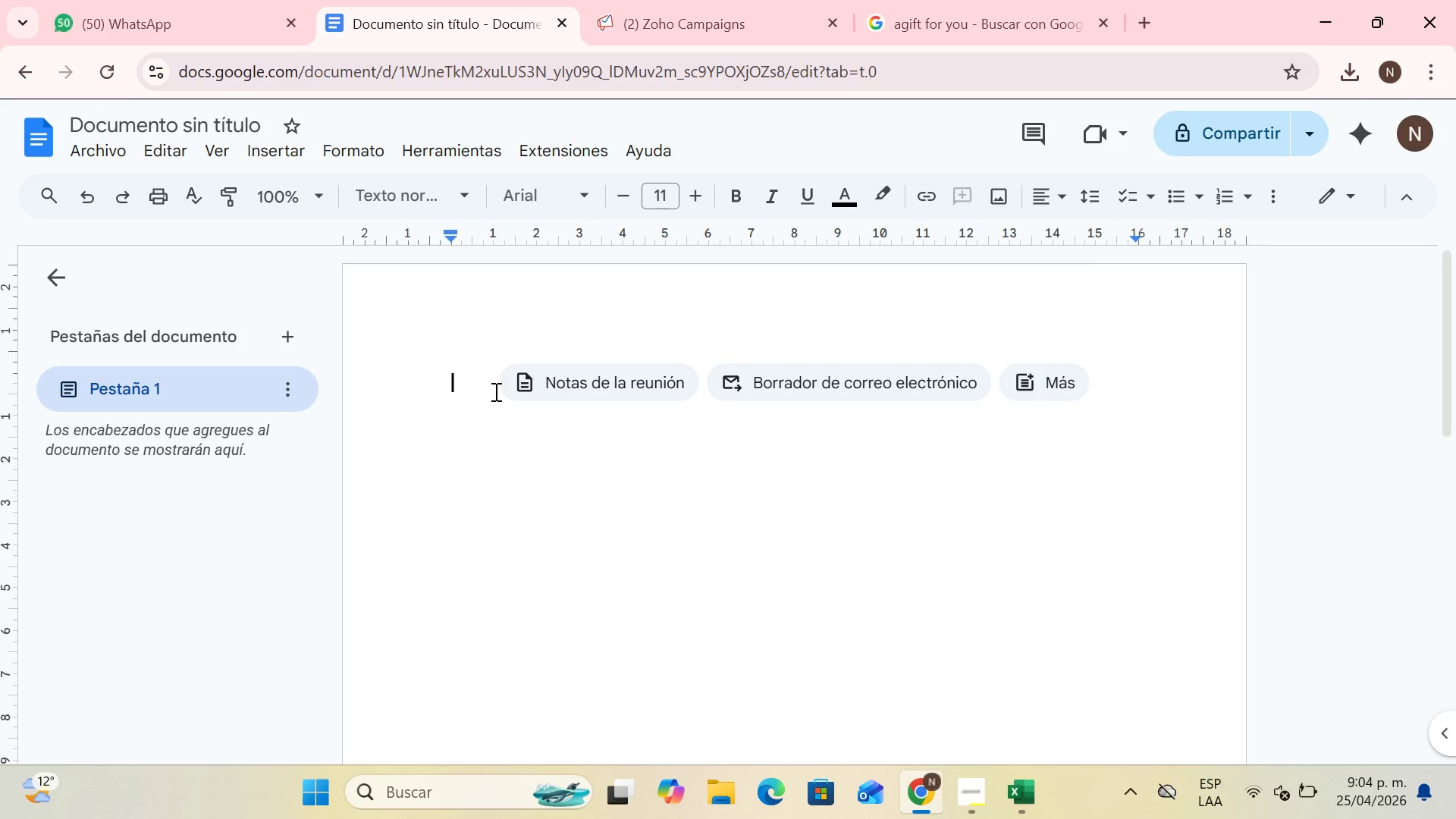 
key(Control+V)
 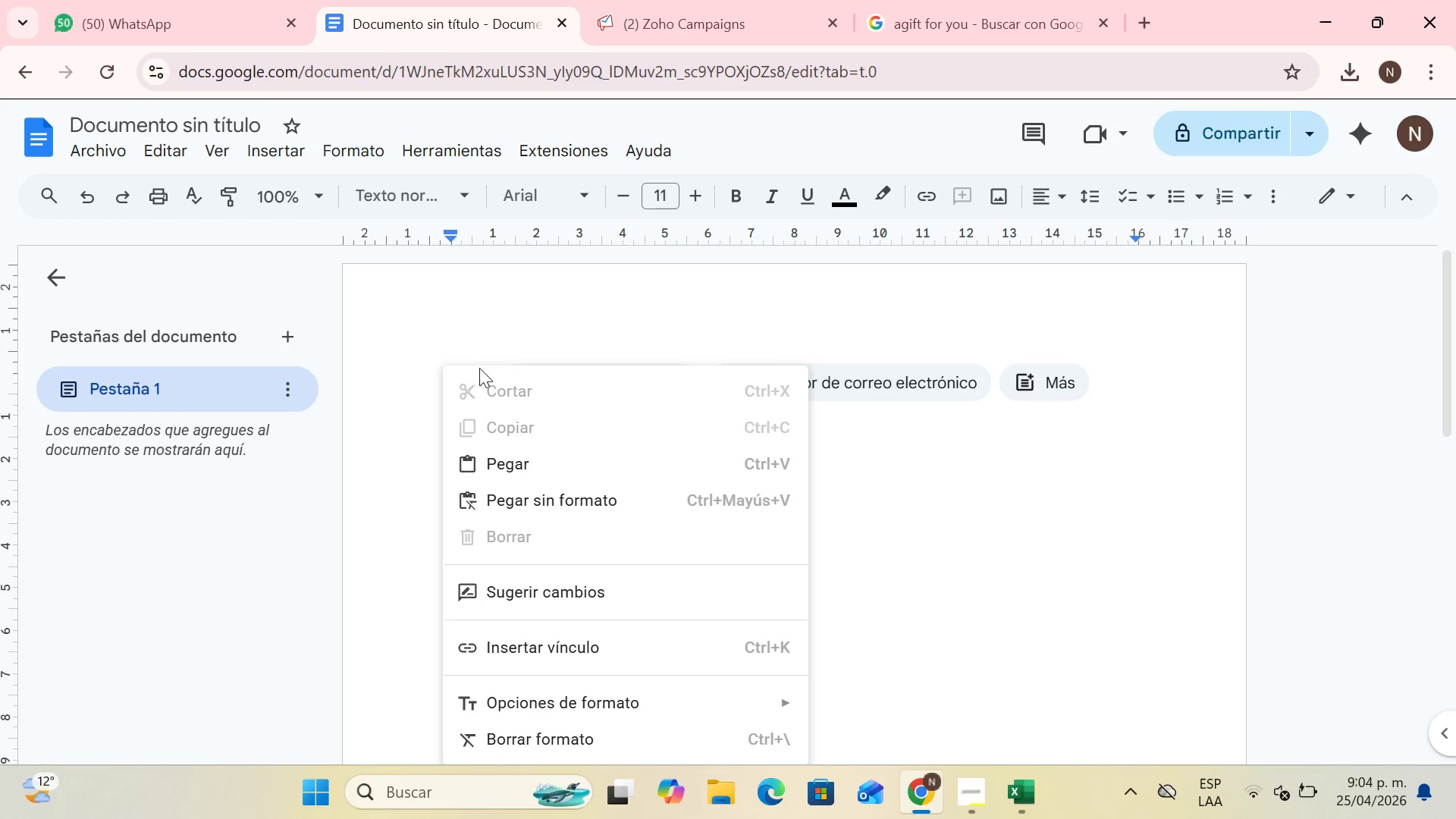 
left_click([514, 459])
 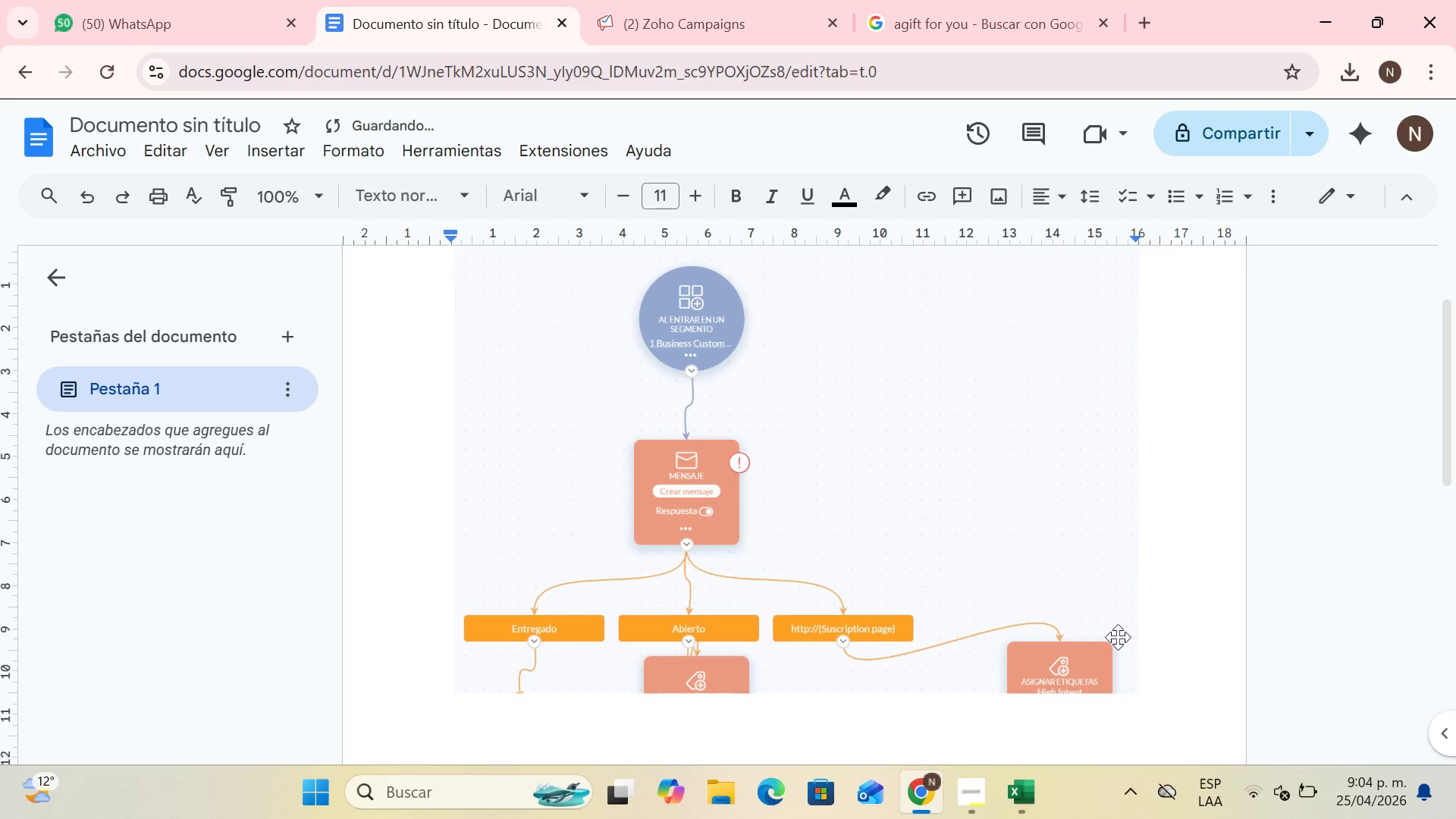 
key(Enter)
 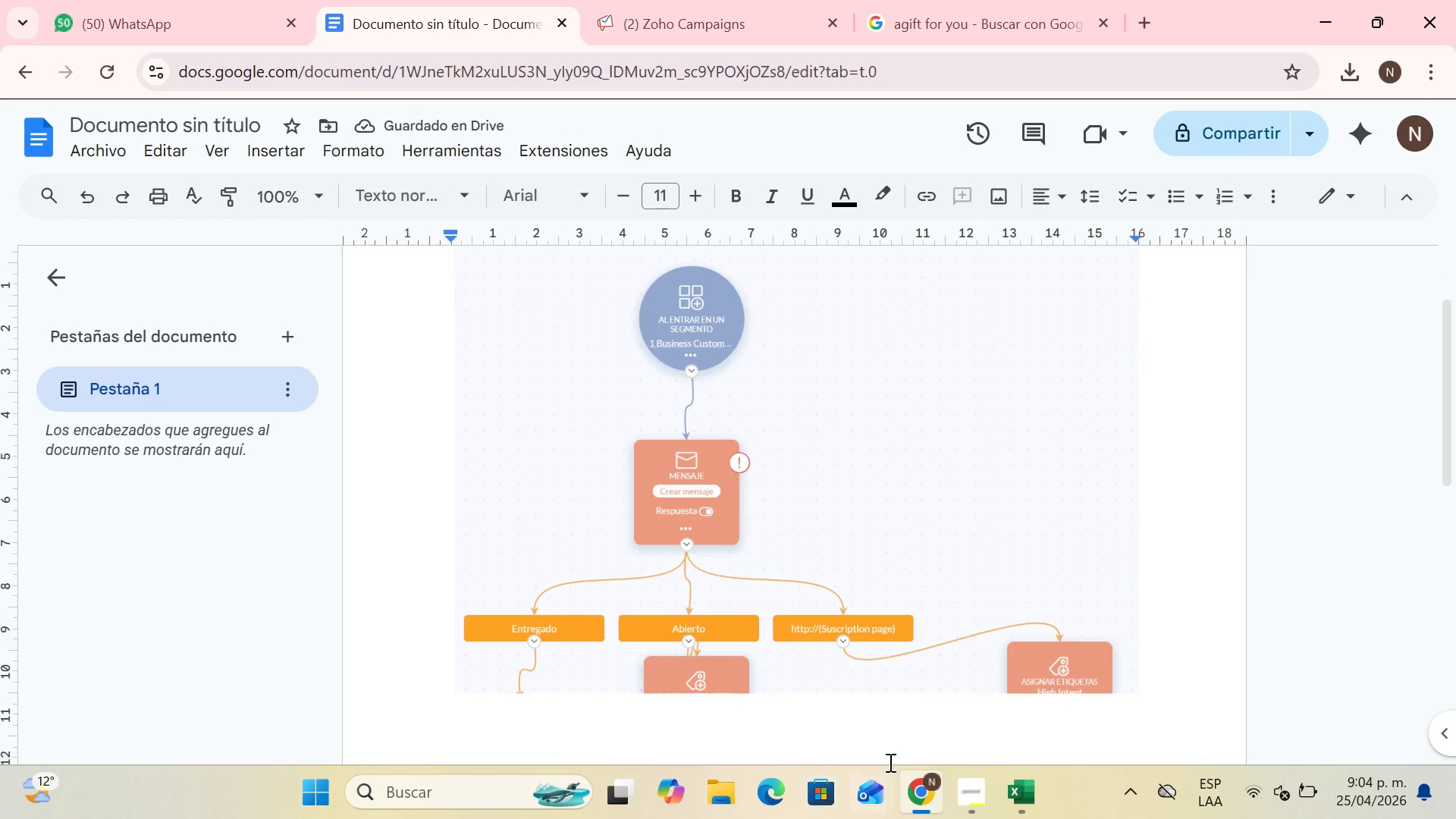 
left_click([961, 790])